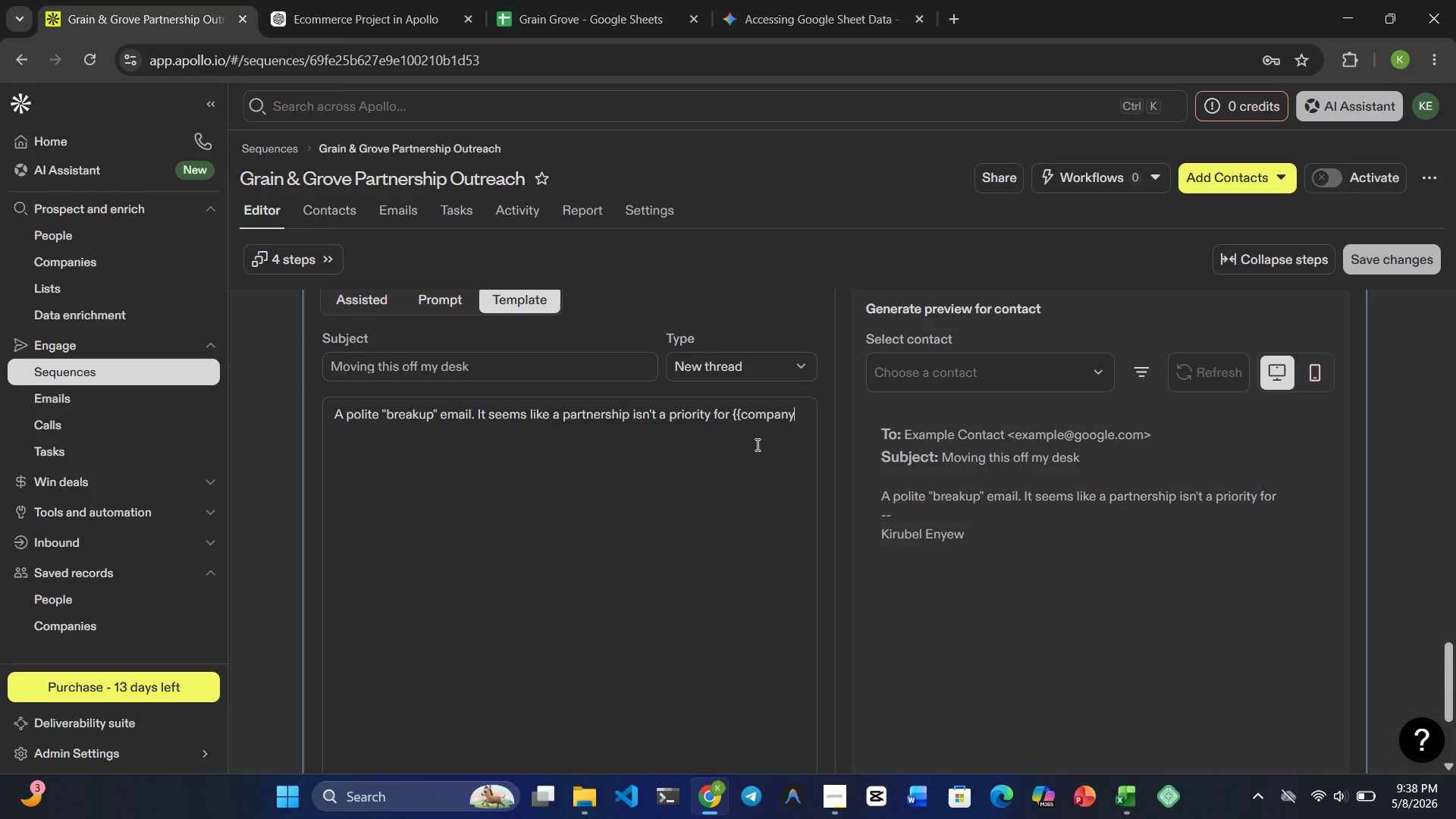 
type(_name}})
 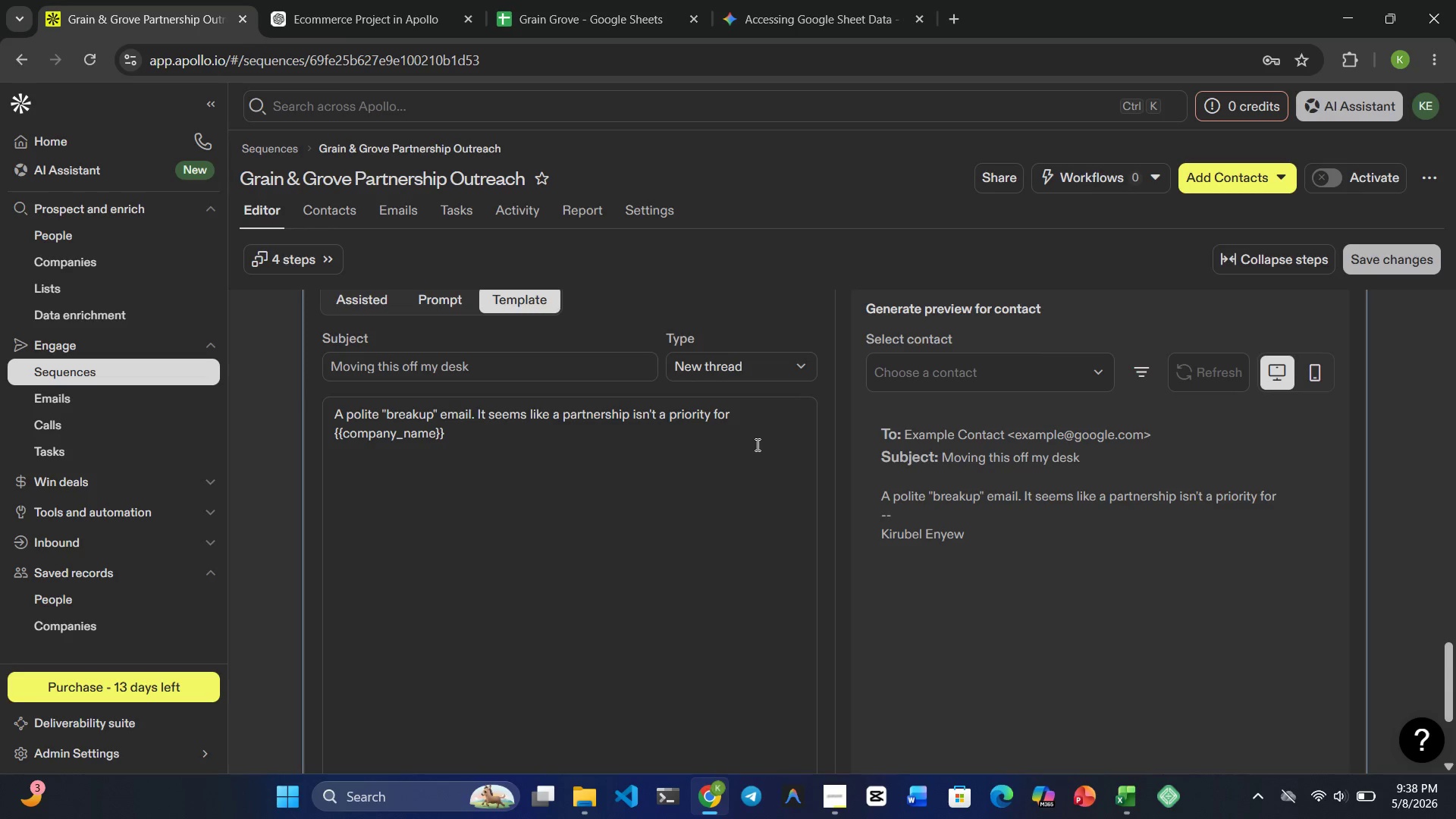 
wait(6.48)
 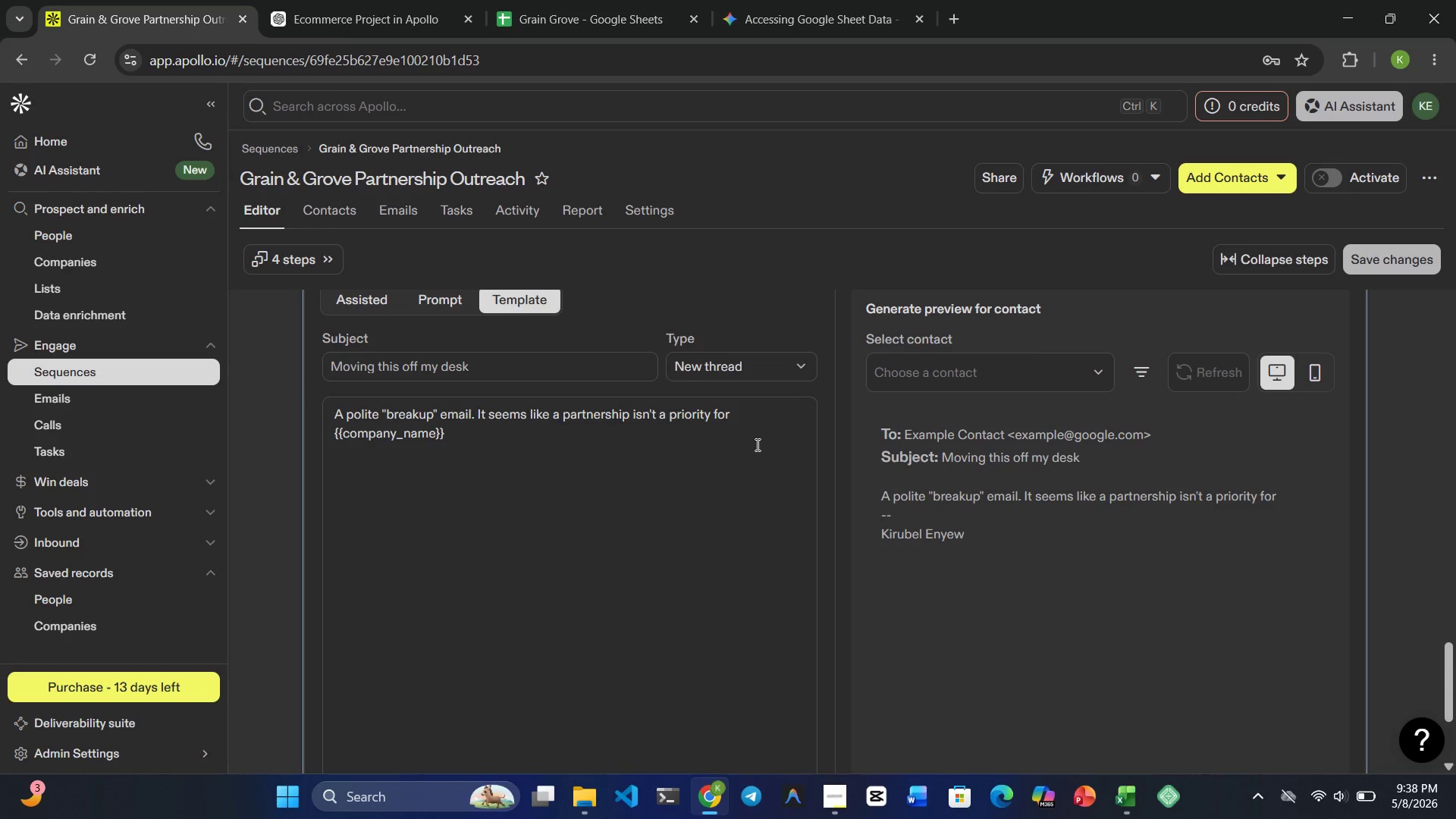 
type( right now. I'll )
 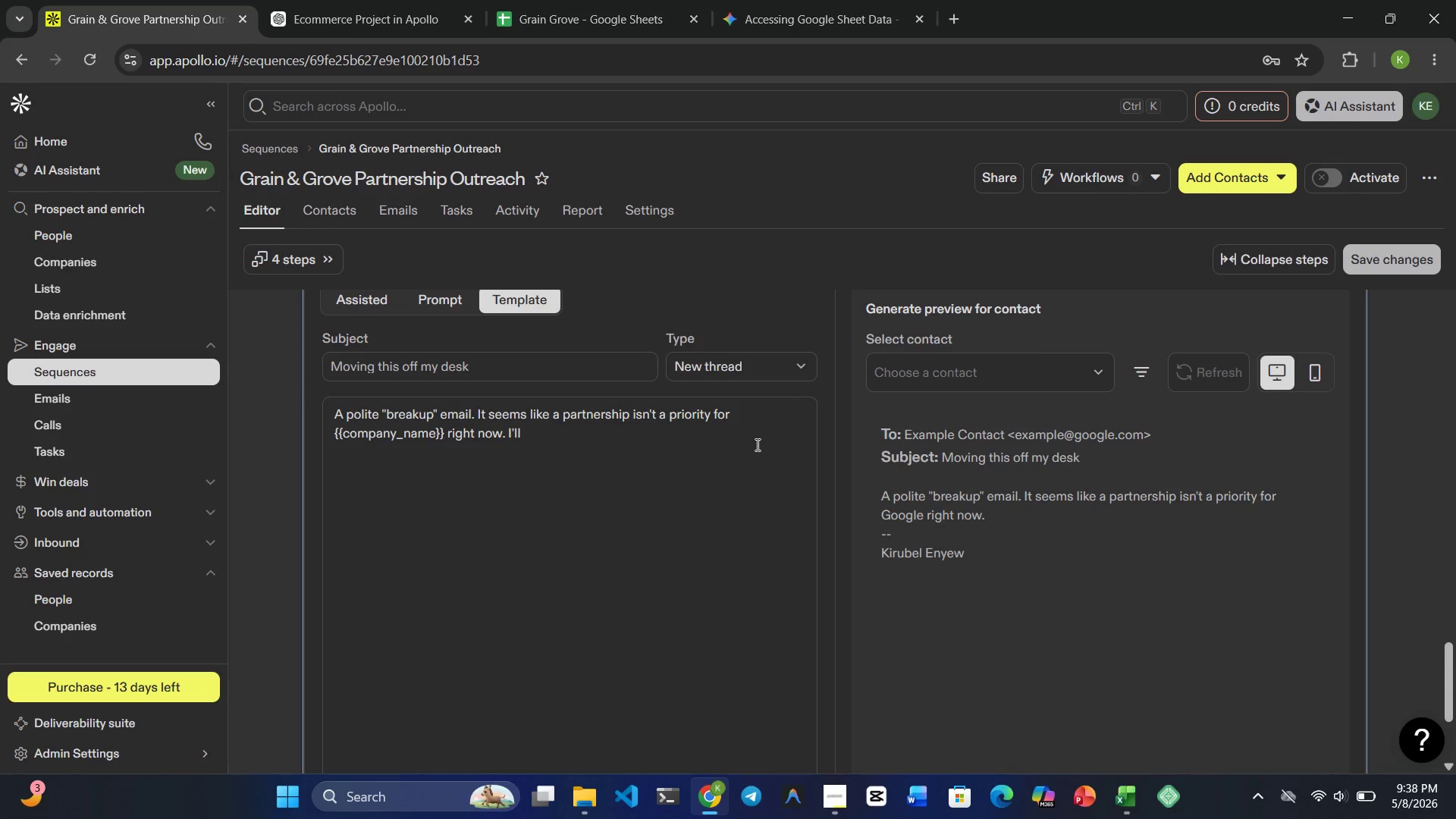 
type(stop reaching out)
 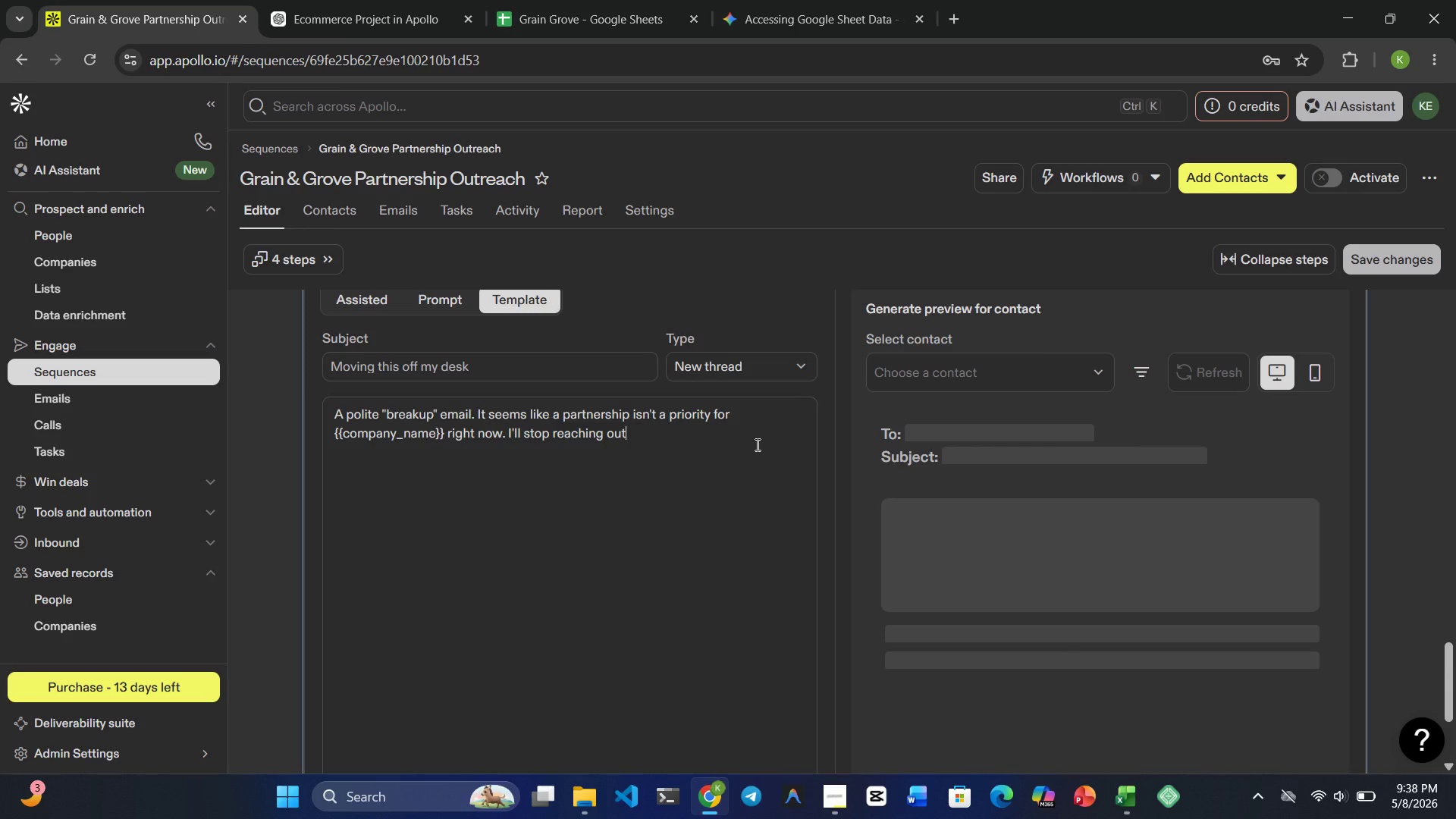 
type(, but if you ever )
 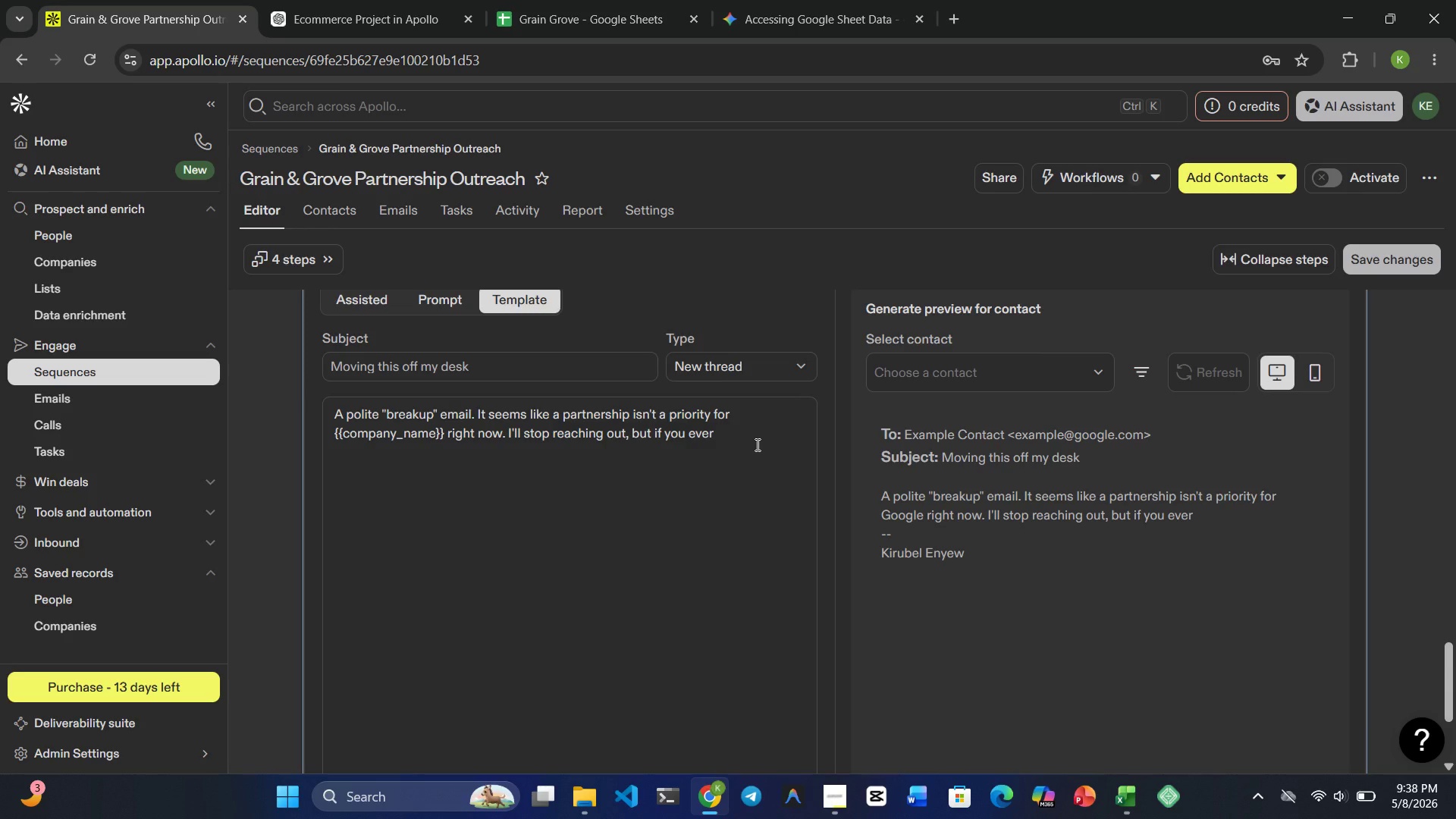 
wait(5.26)
 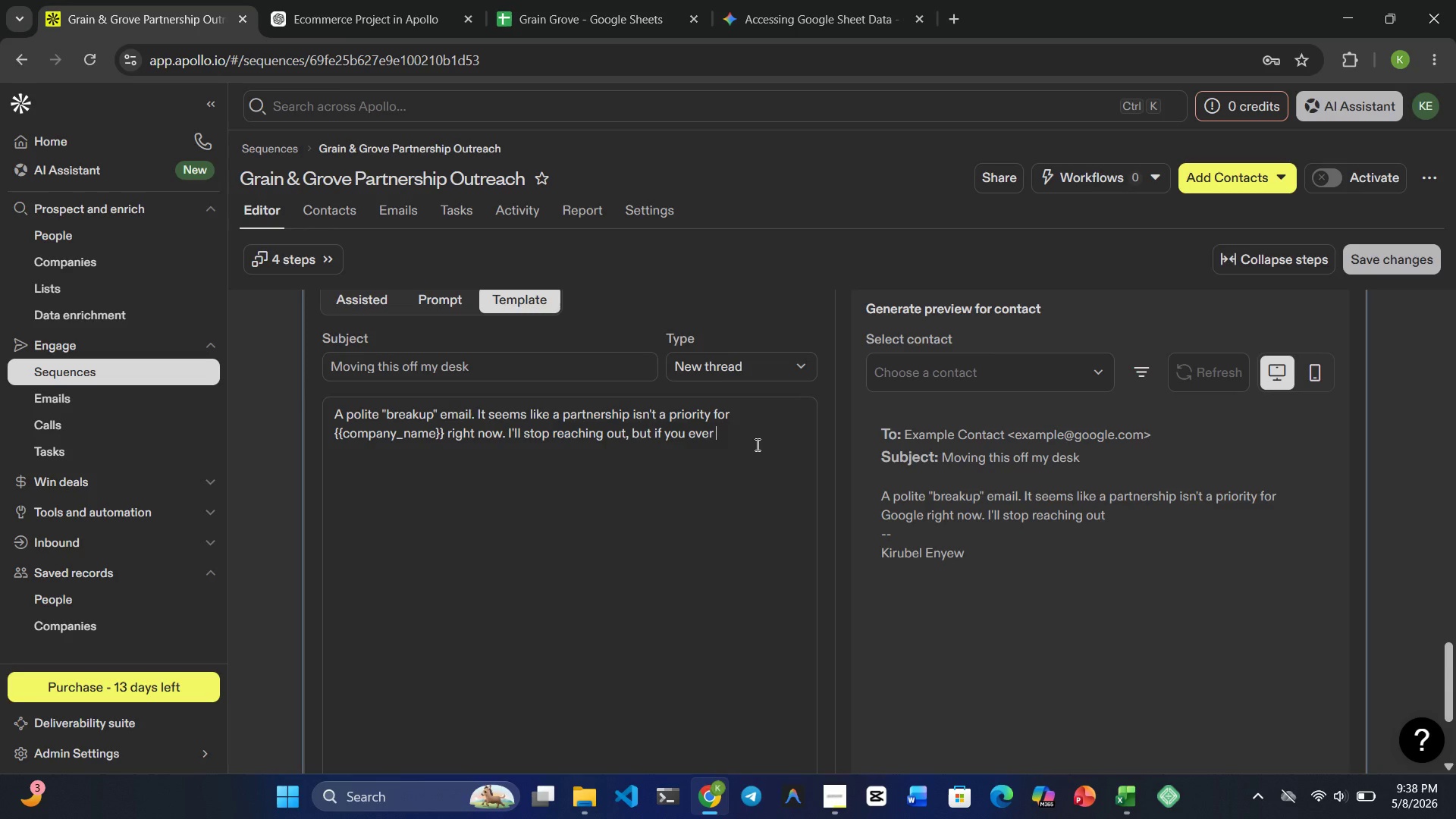 
type(want to explore k)
key(Backspace)
 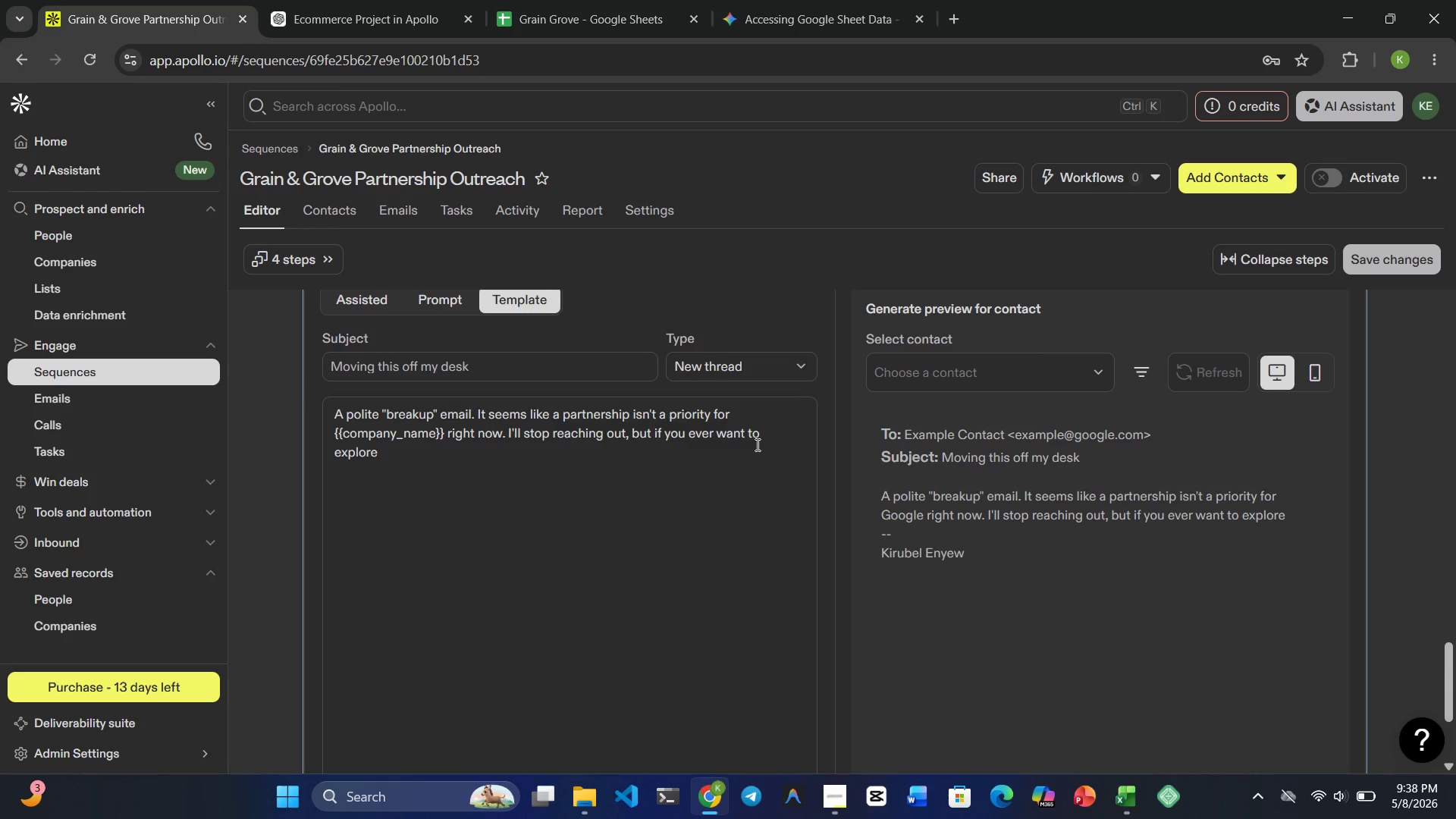 
type(kit-based )
 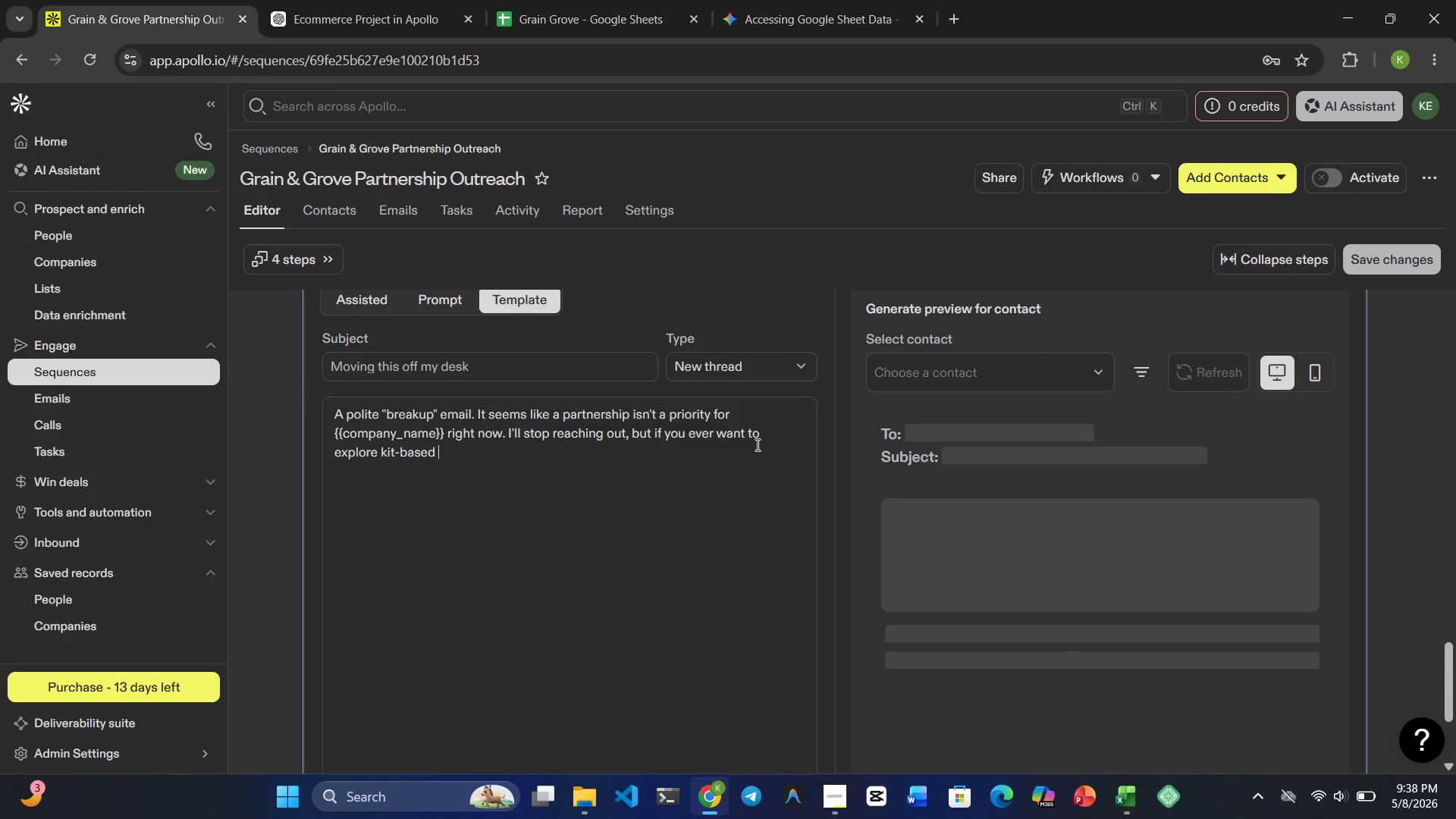 
type(curriculum )
 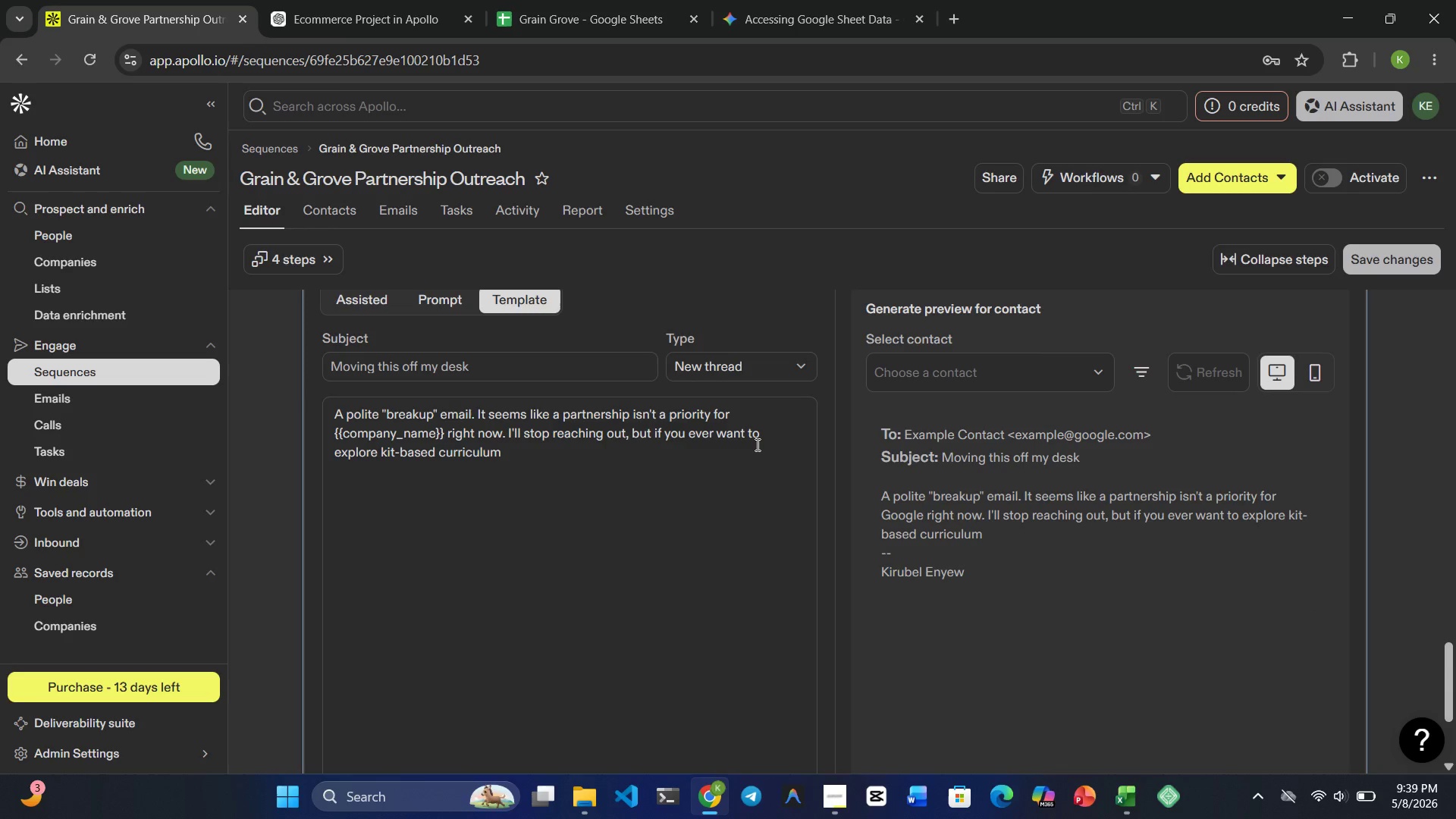 
wait(5.42)
 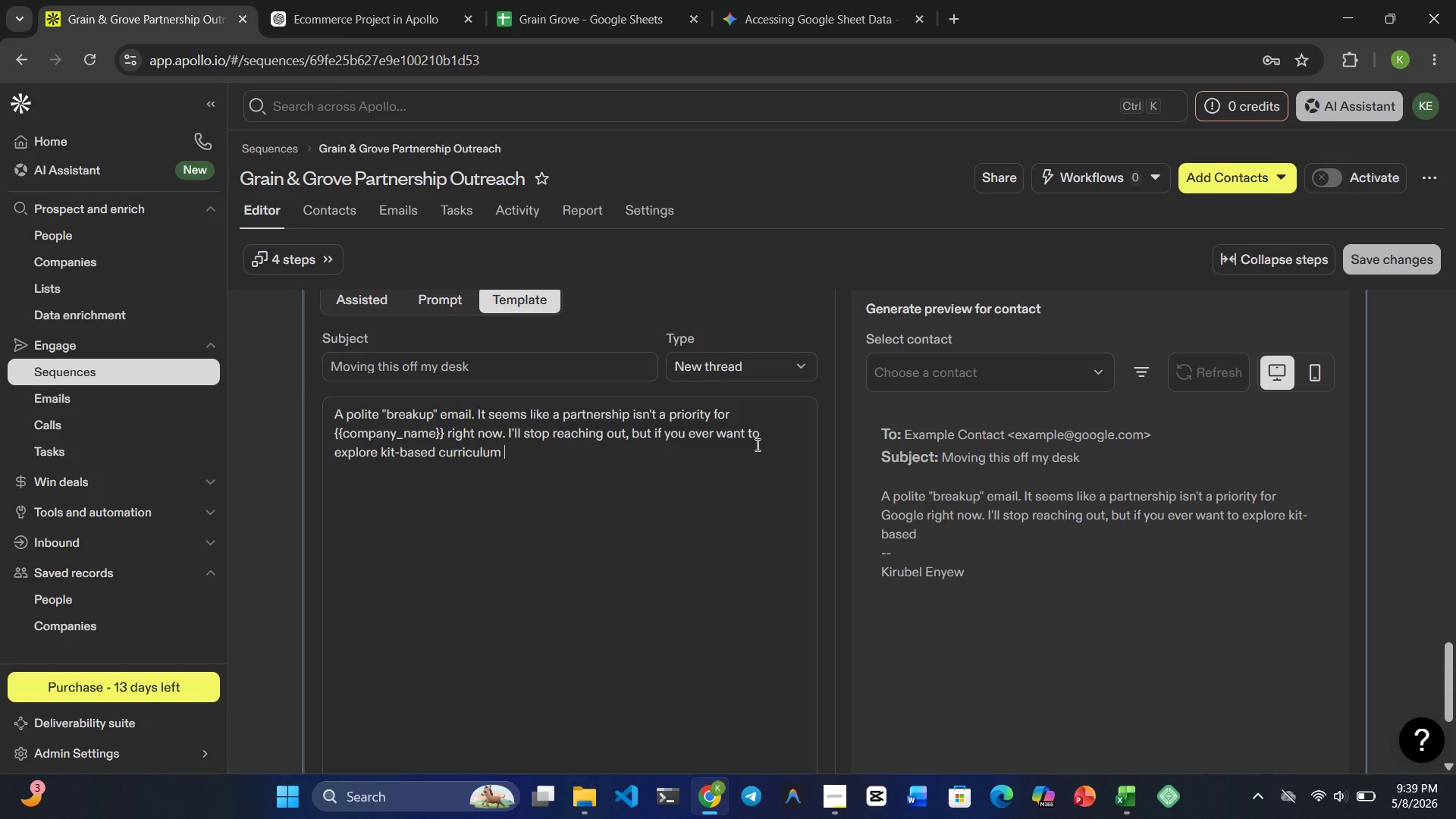 
type(for yor)
key(Backspace)
type(ur students)
 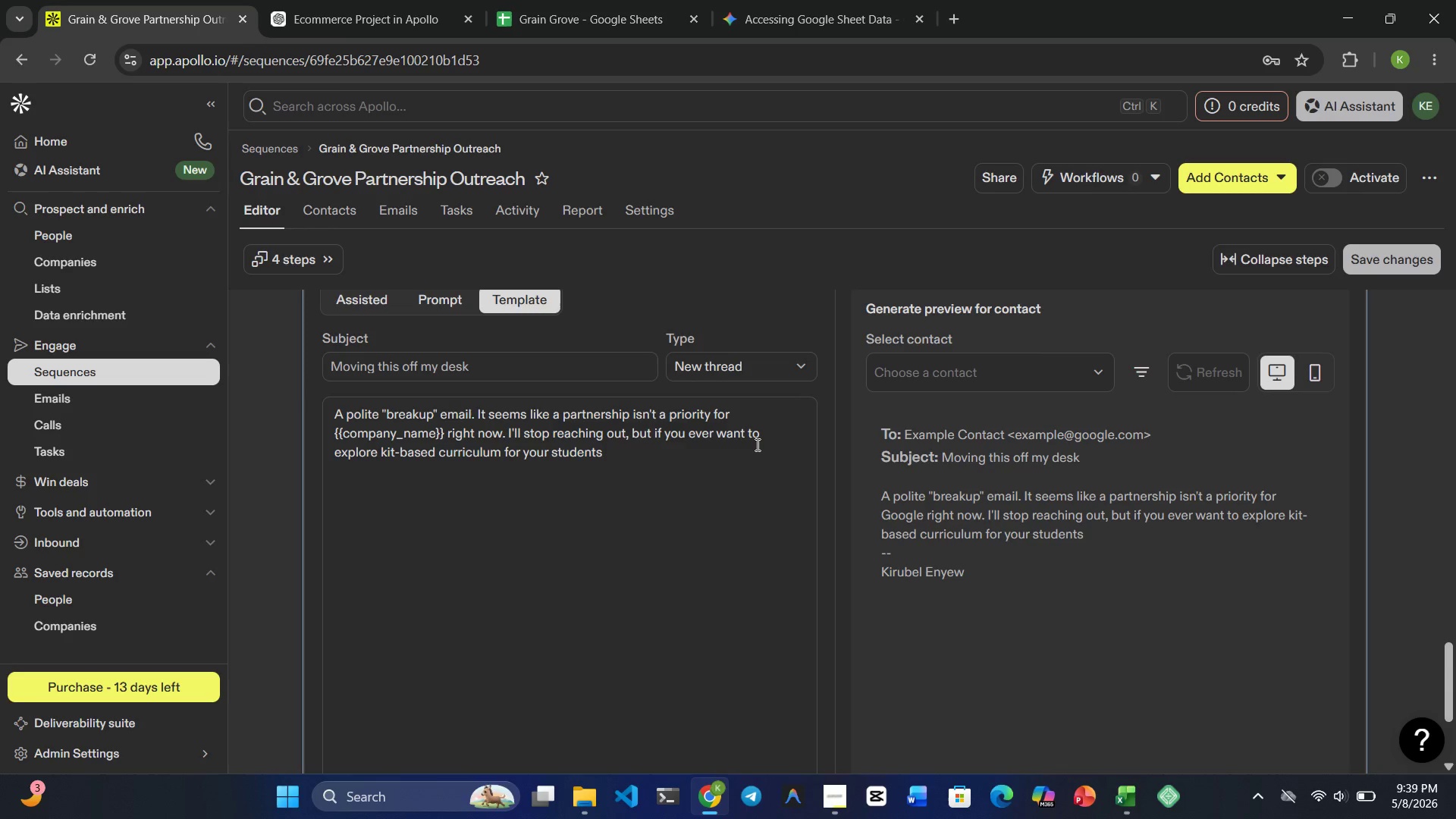 
wait(5.14)
 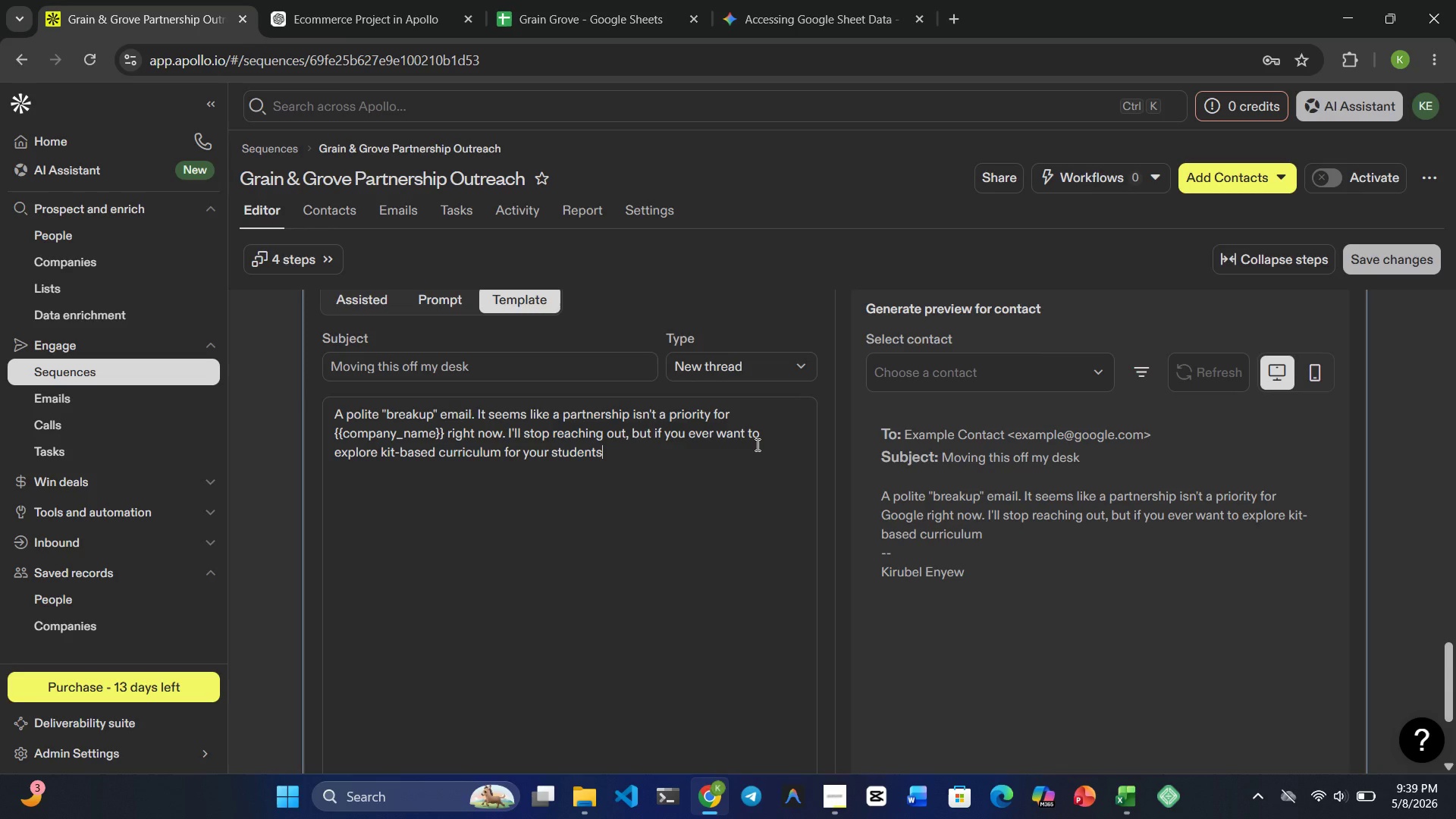 
type(, you know where to find me.)
 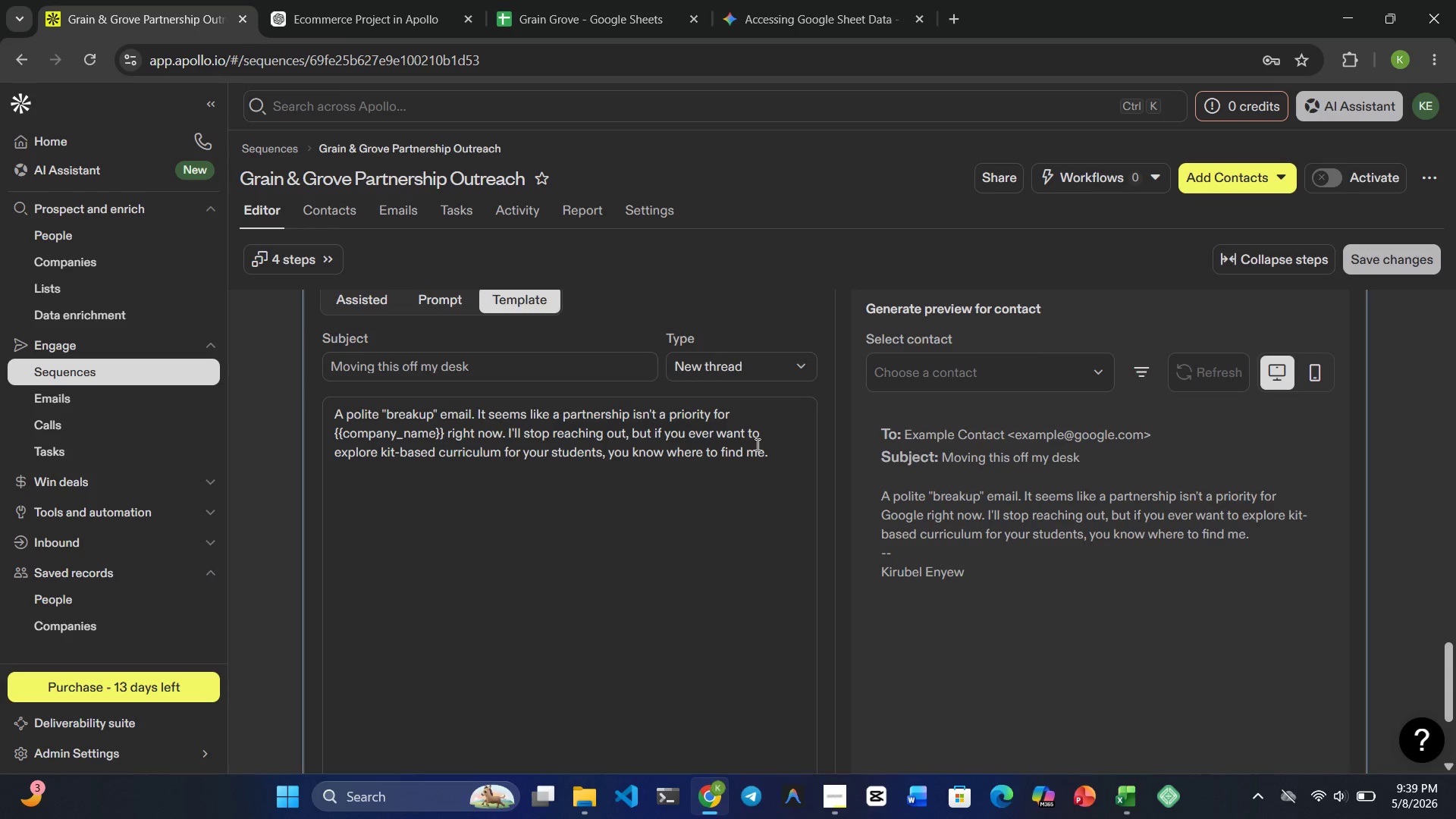 
wait(5.38)
 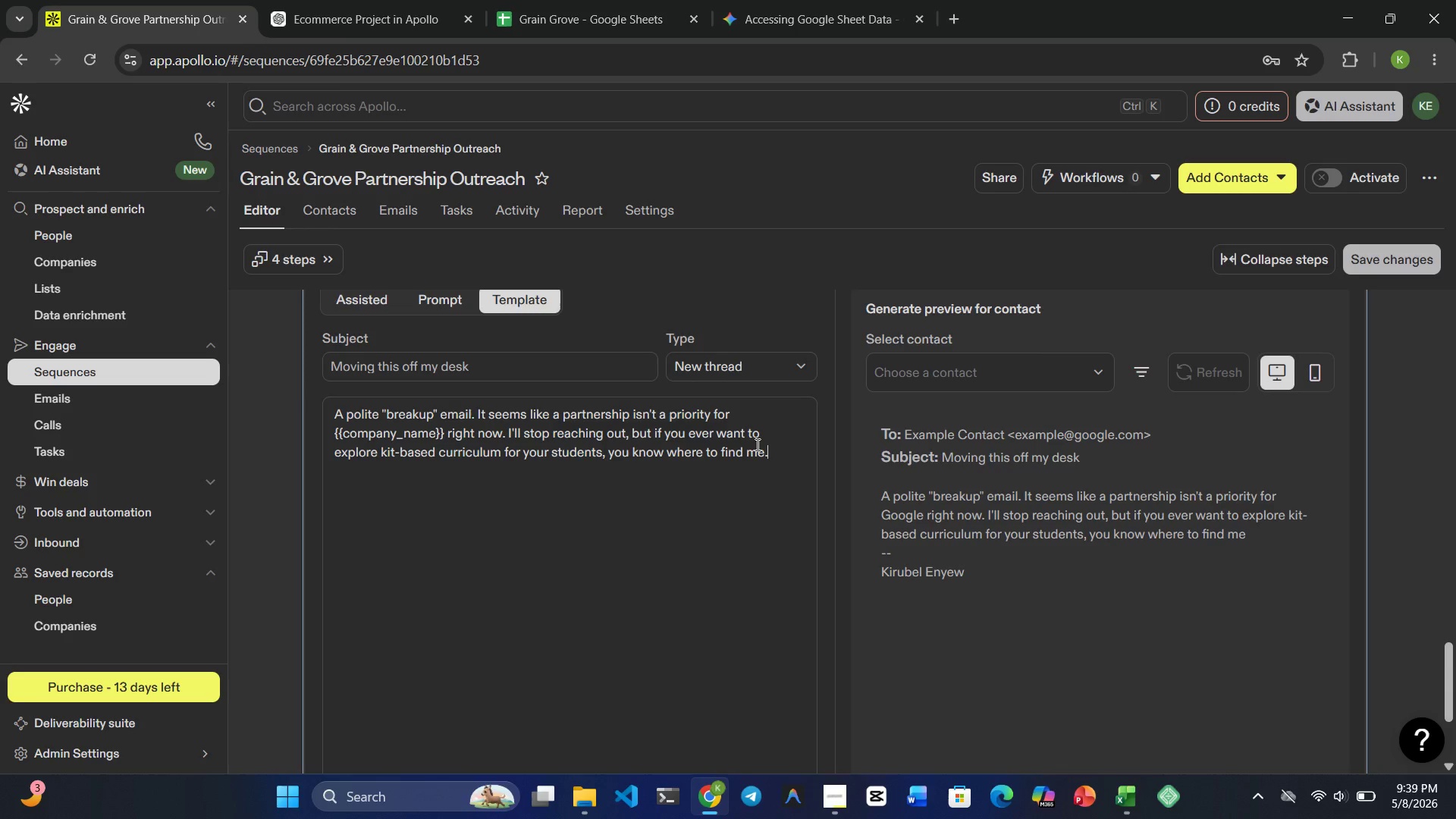 
key(Enter)
 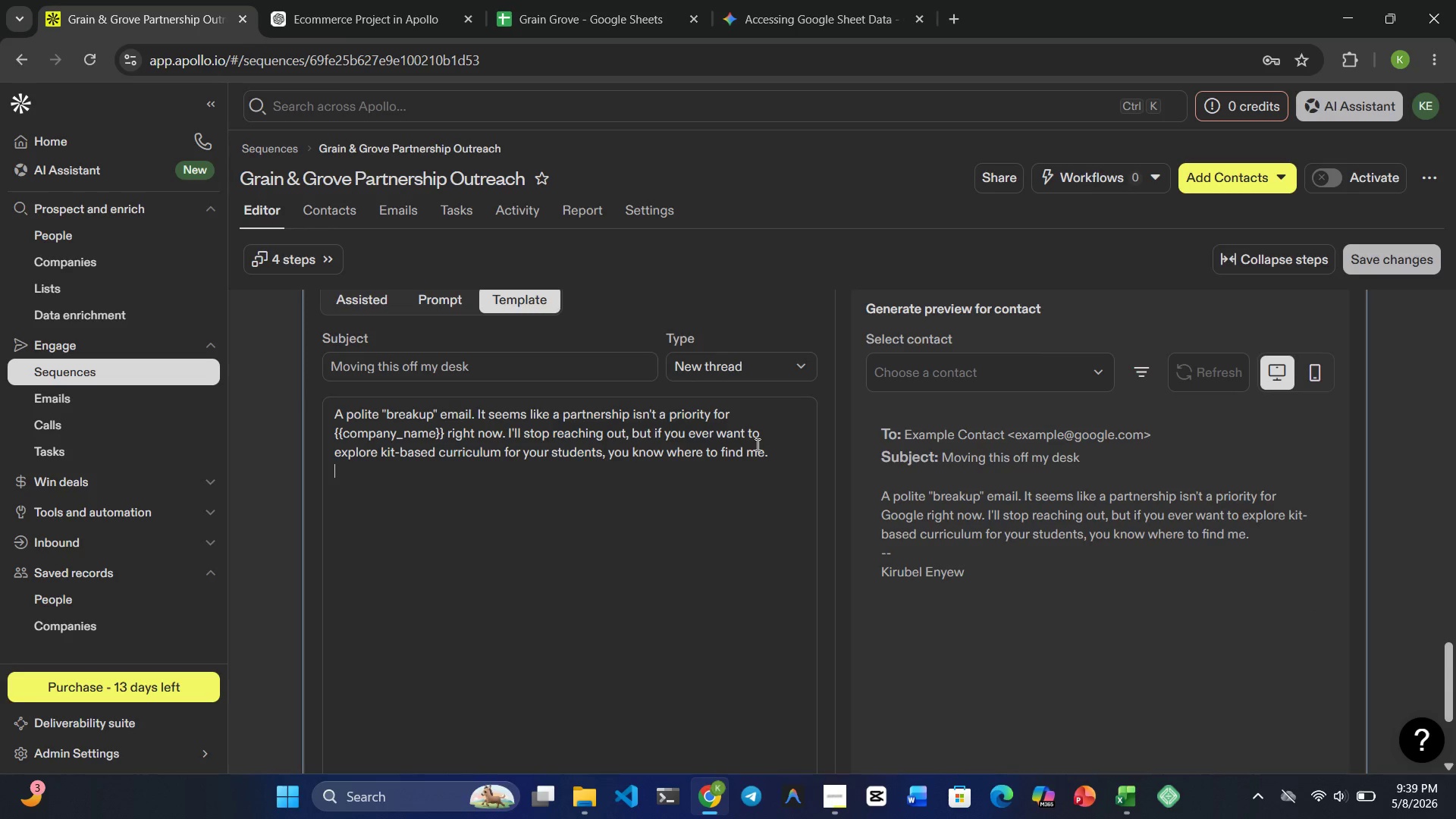 
key(Enter)
 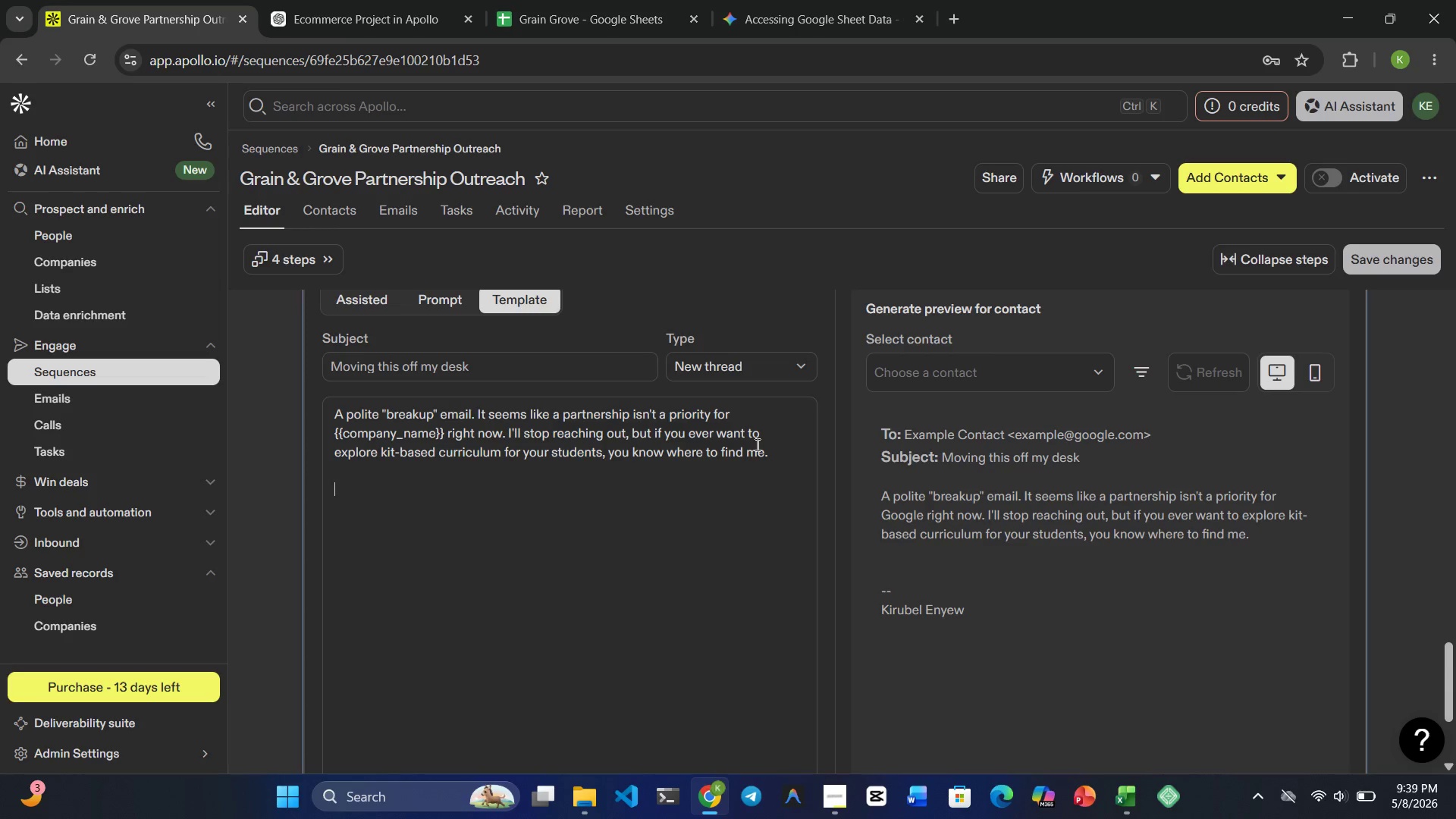 
wait(18.45)
 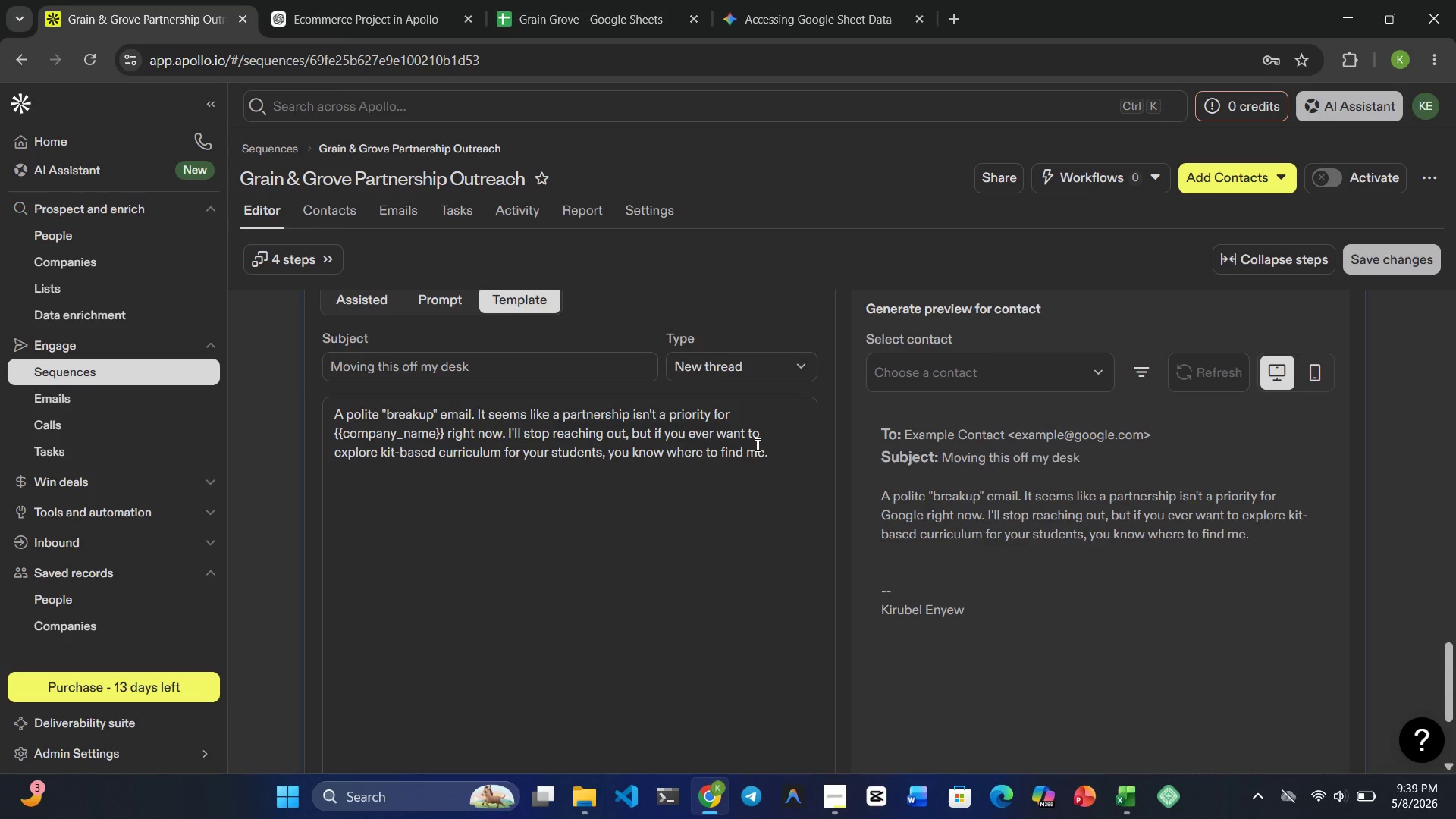 
type(Best,)
 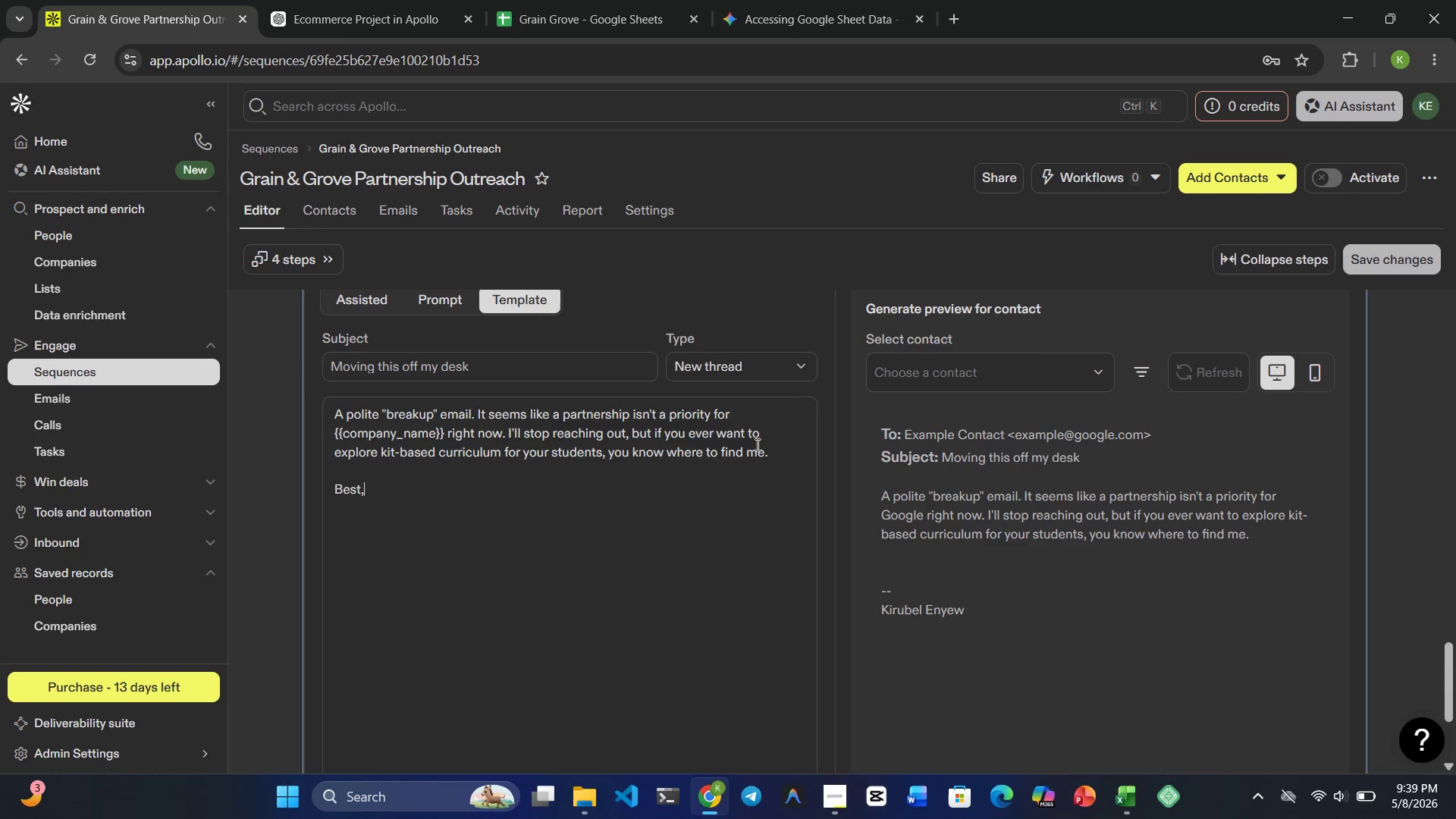 
key(Enter)
 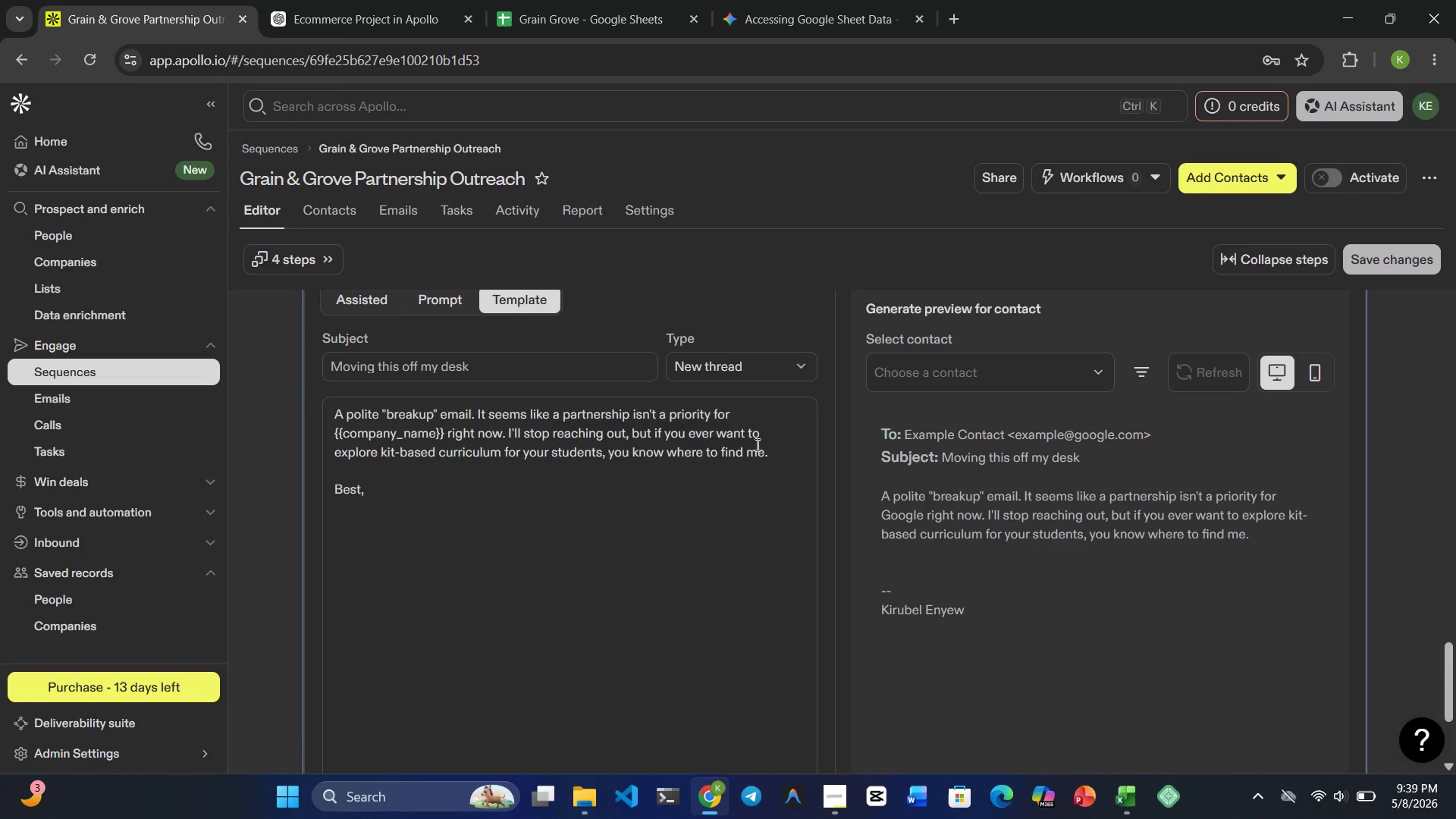 
type(Kirubel Enyew)
 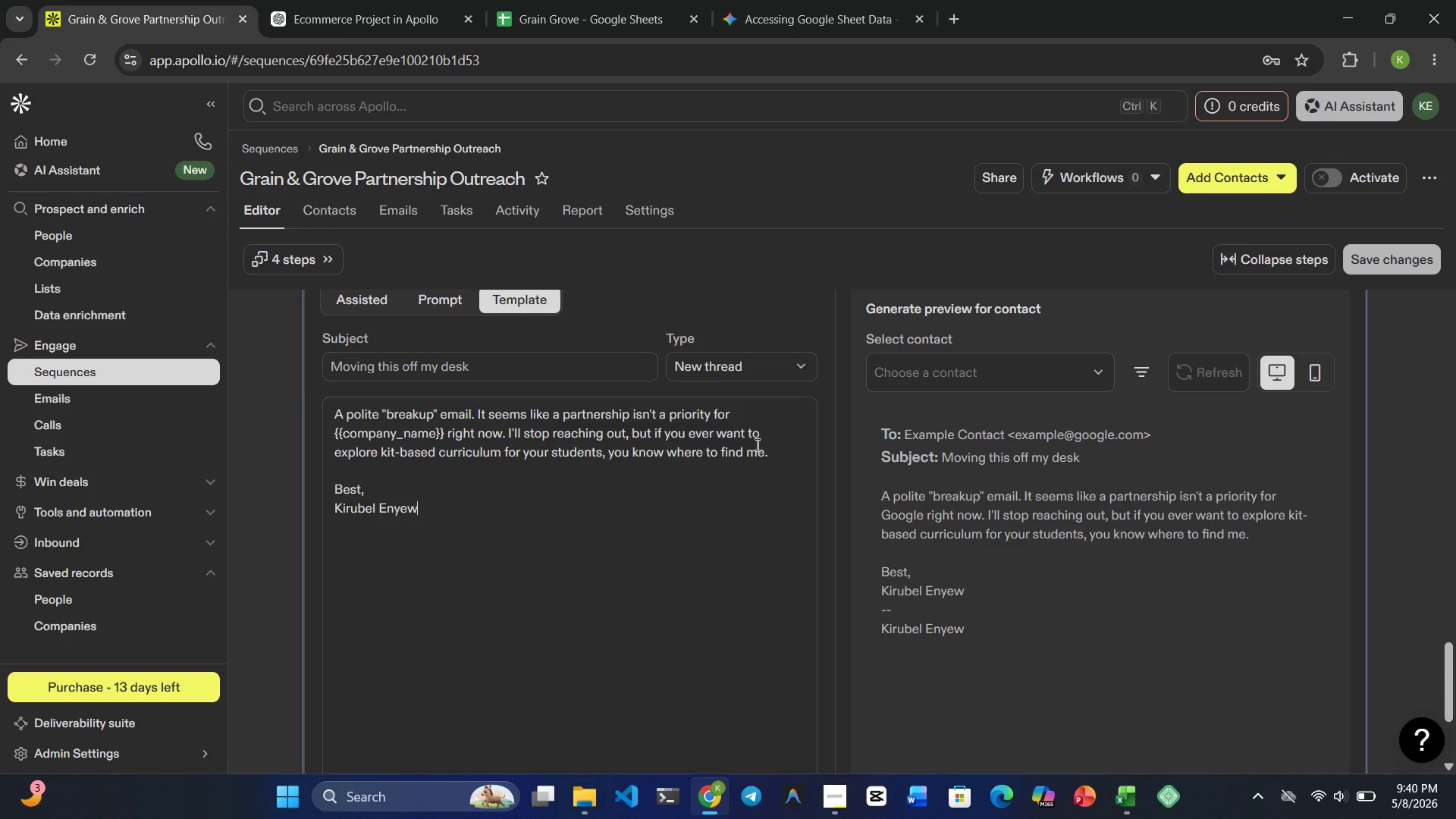 
wait(20.19)
 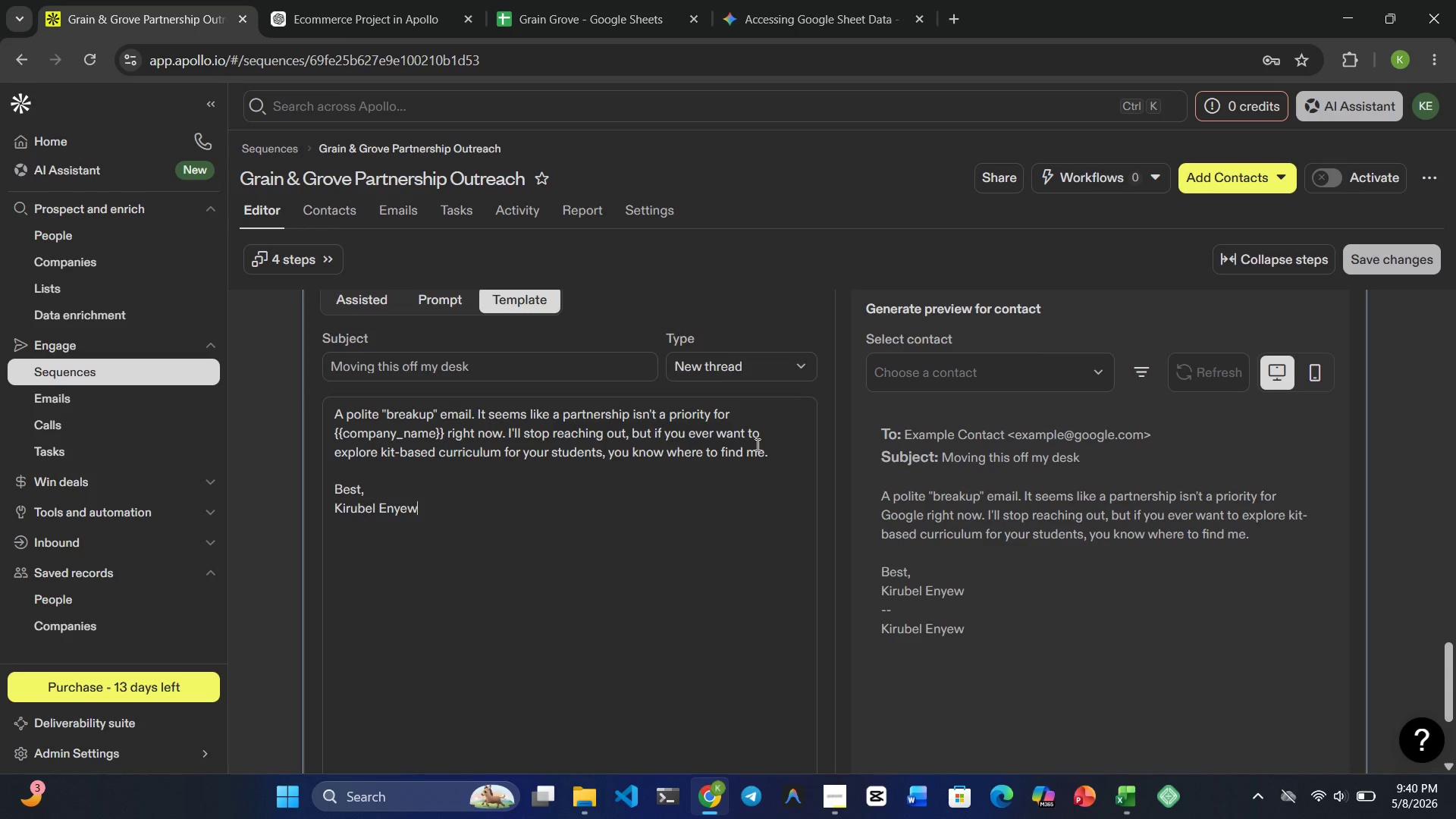 
scroll: coordinate [738, 471], scroll_direction: up, amount: 2.0